 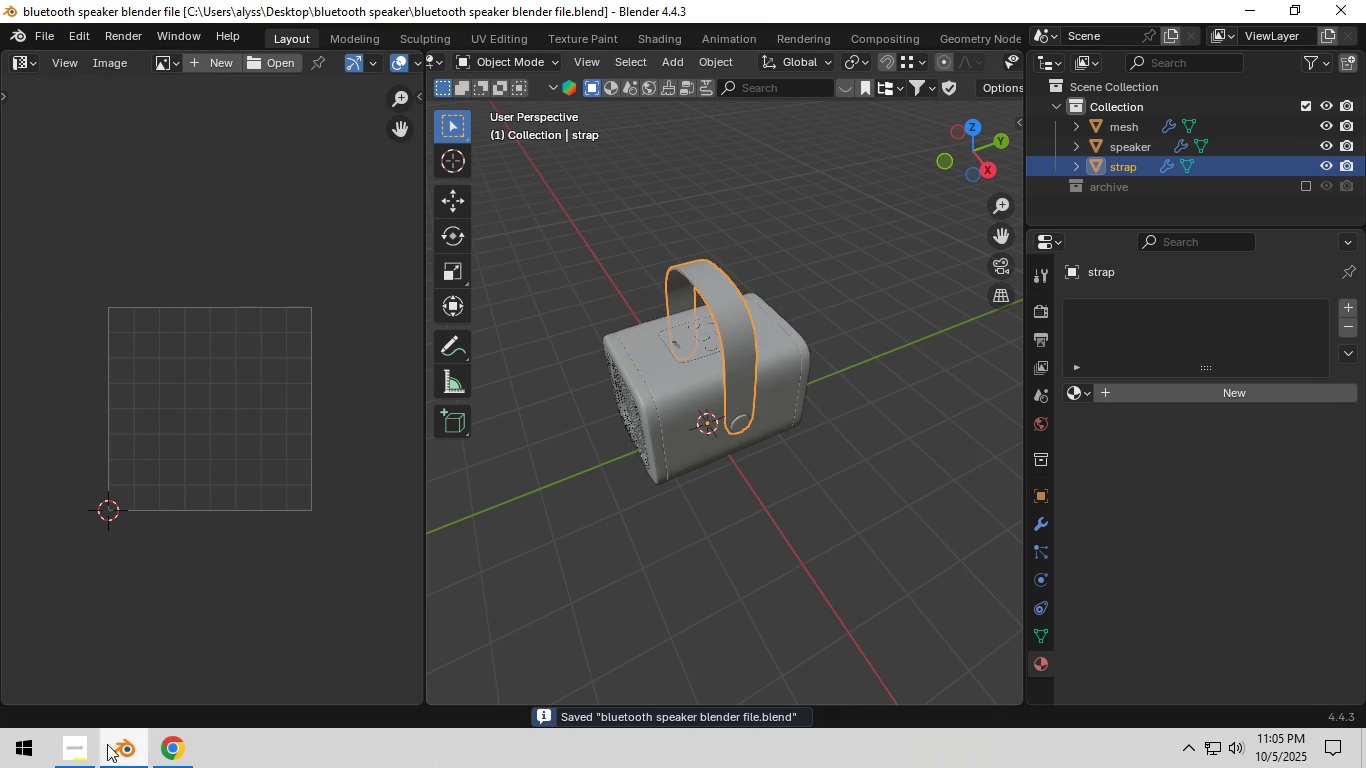 
left_click([159, 745])
 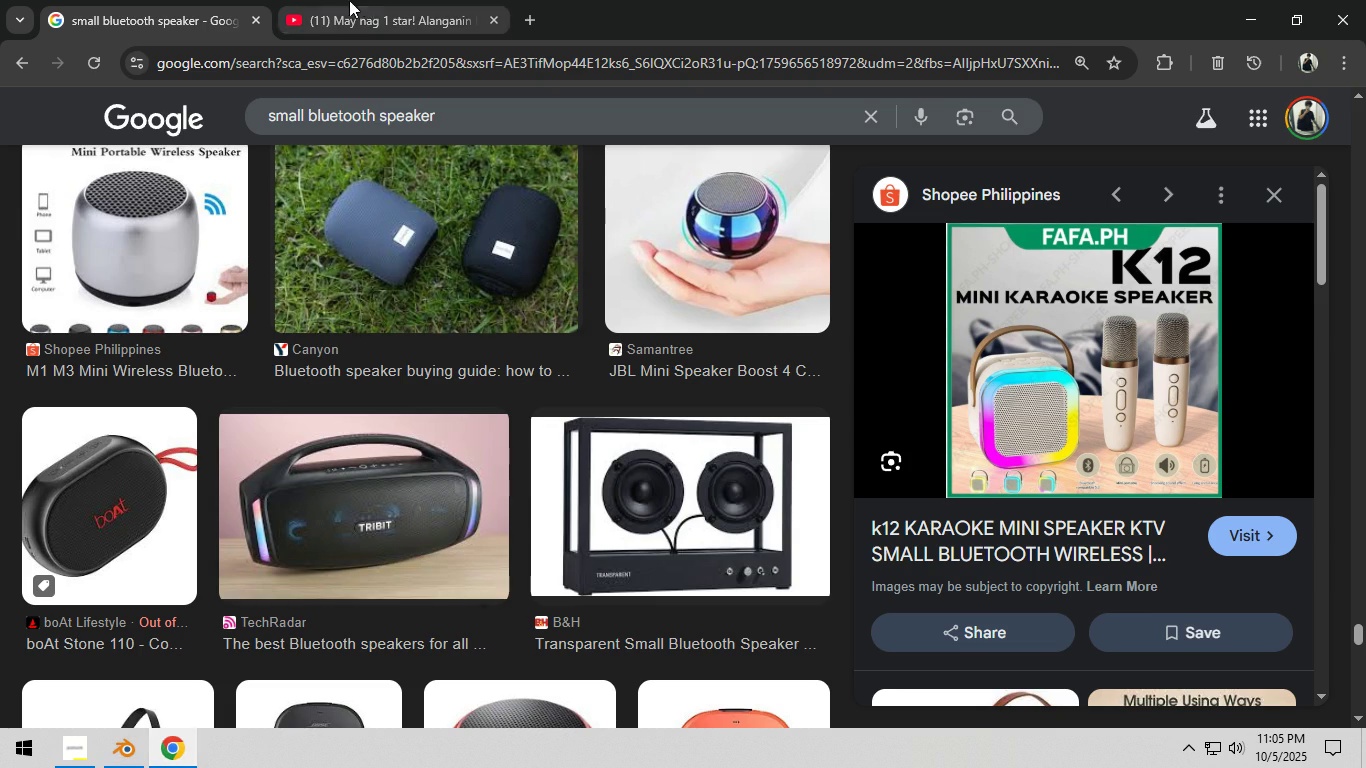 
left_click([367, 0])
 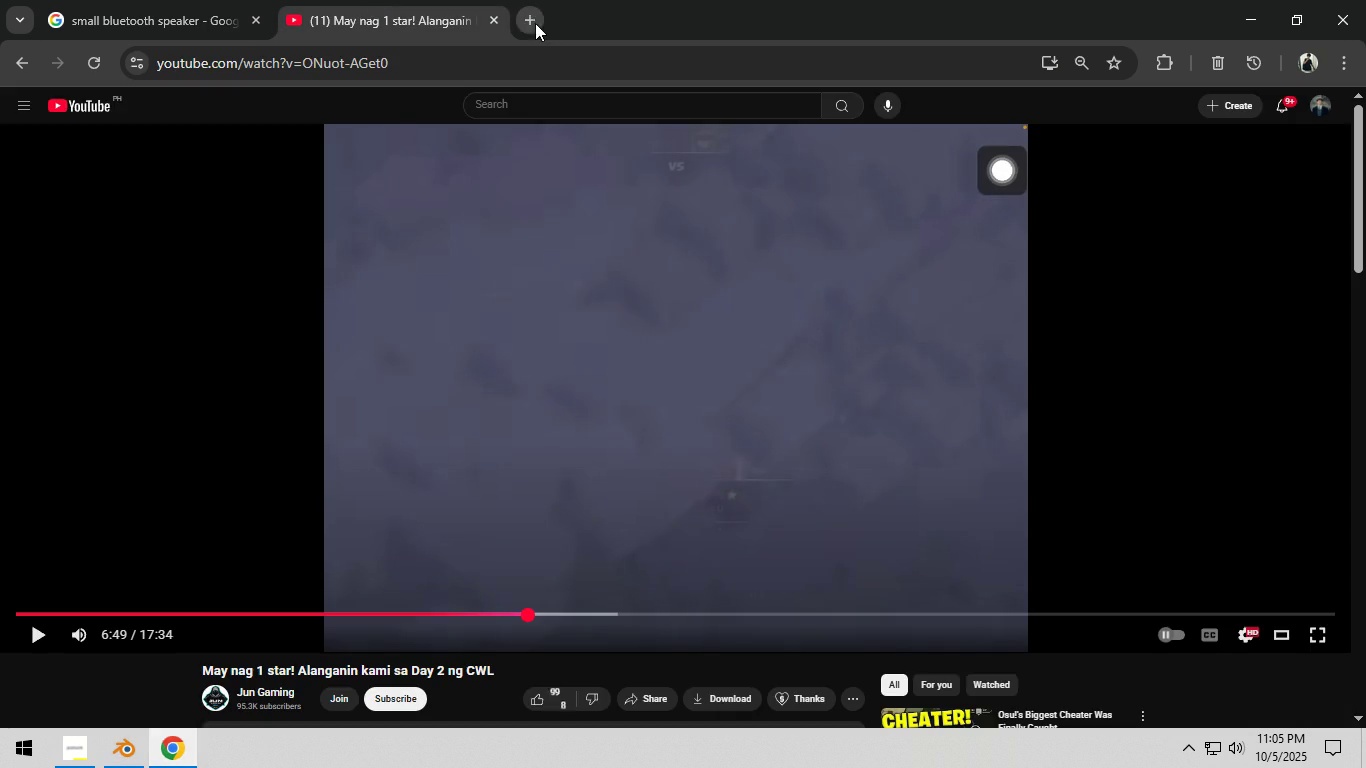 
left_click([535, 23])
 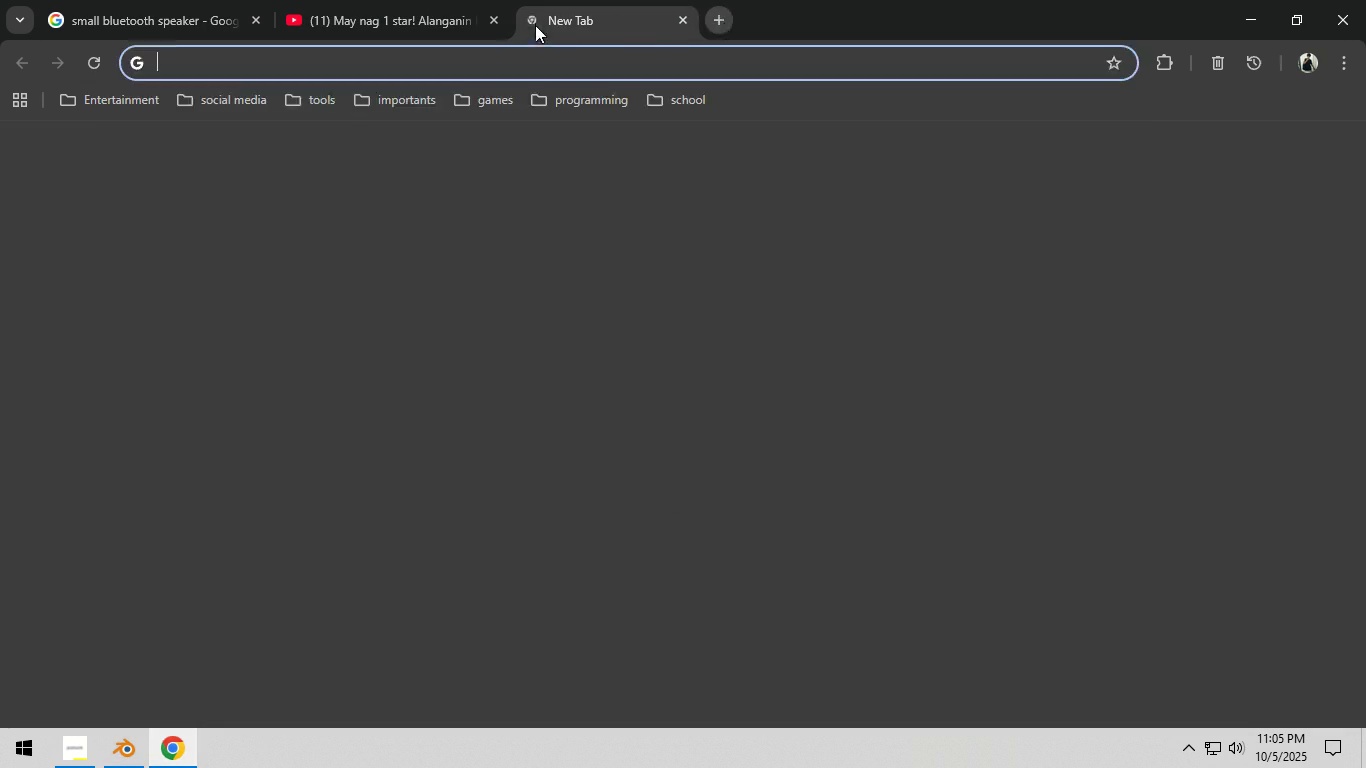 
type(cc)
 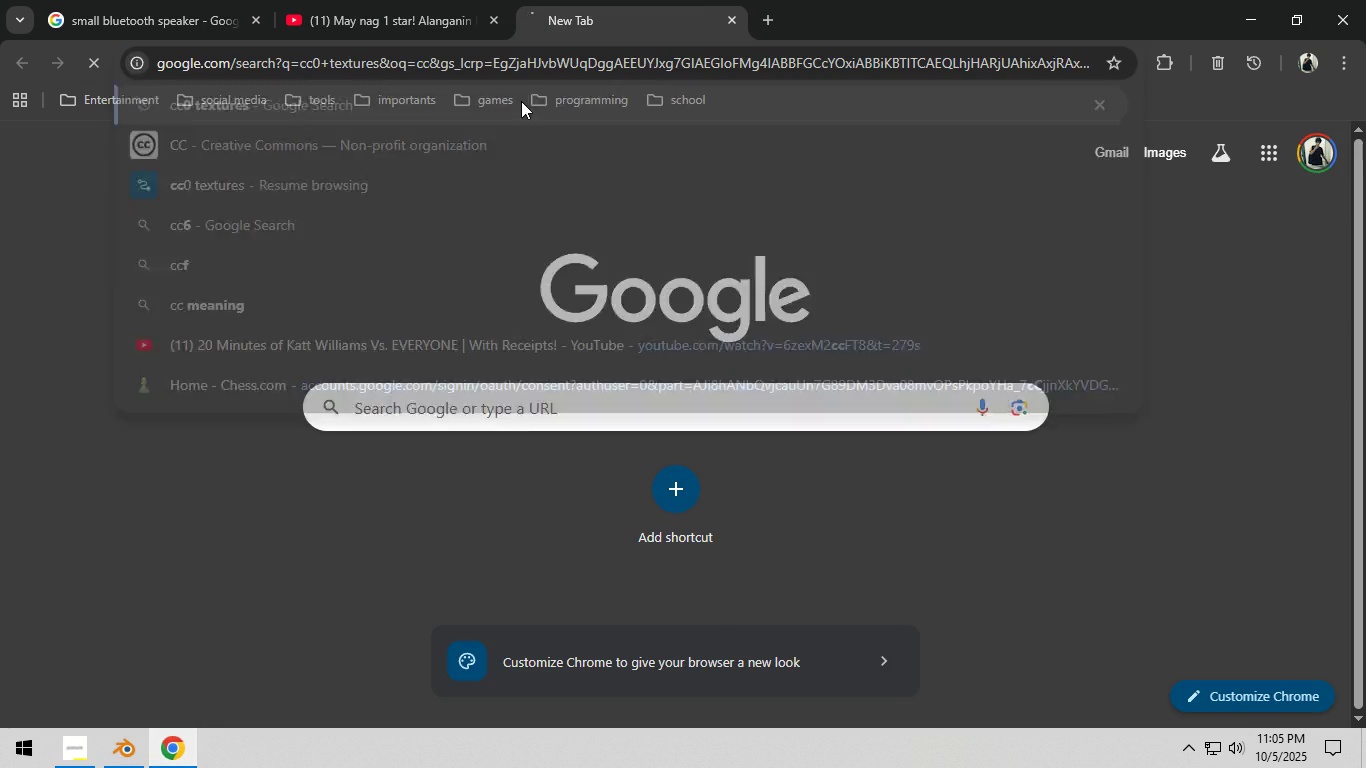 
key(Enter)
 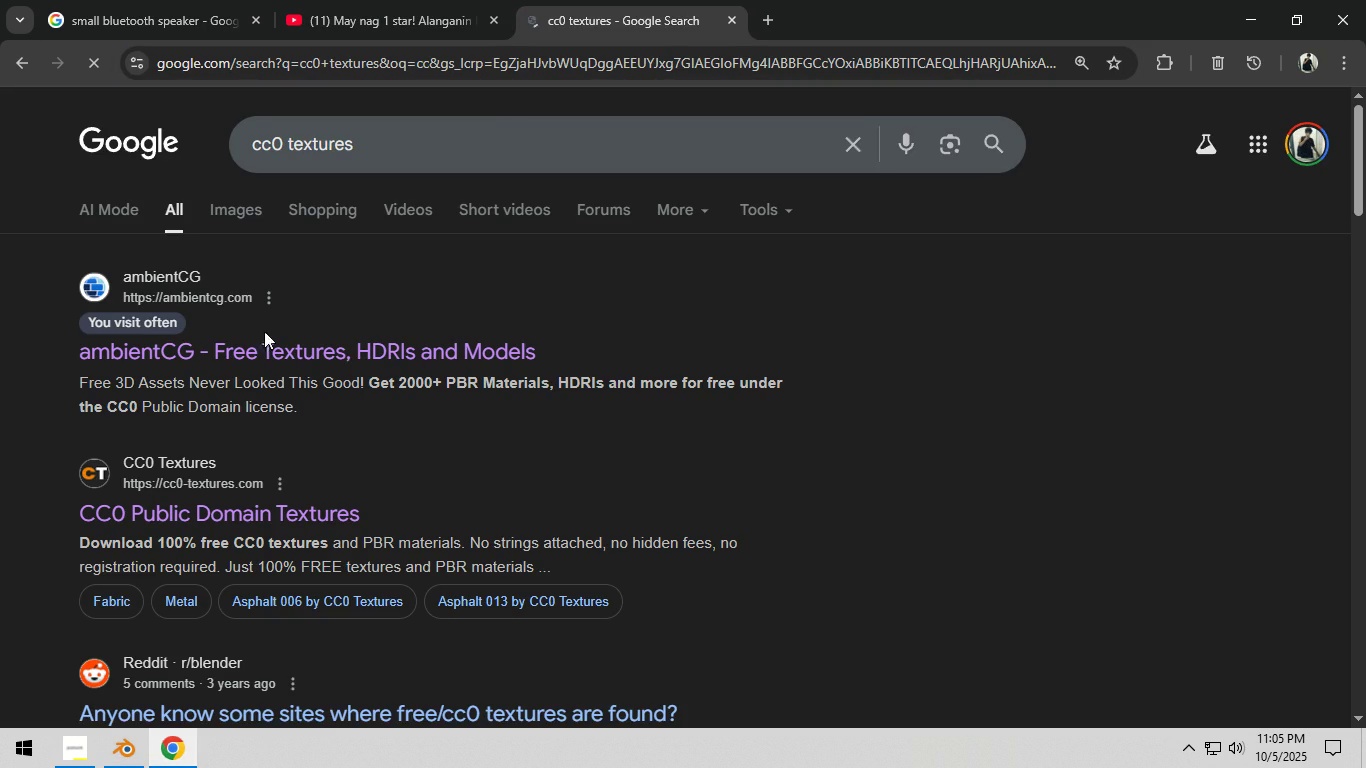 
left_click([235, 351])
 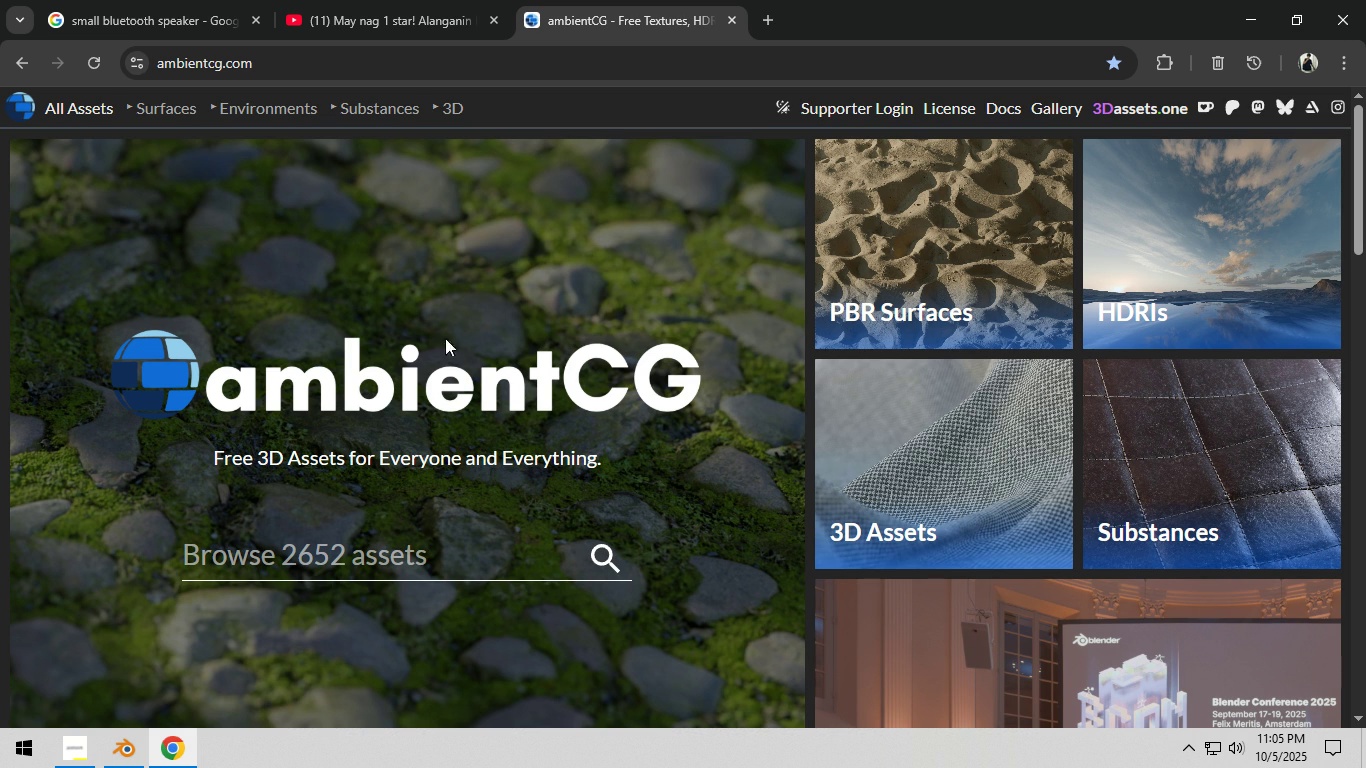 
left_click([381, 545])
 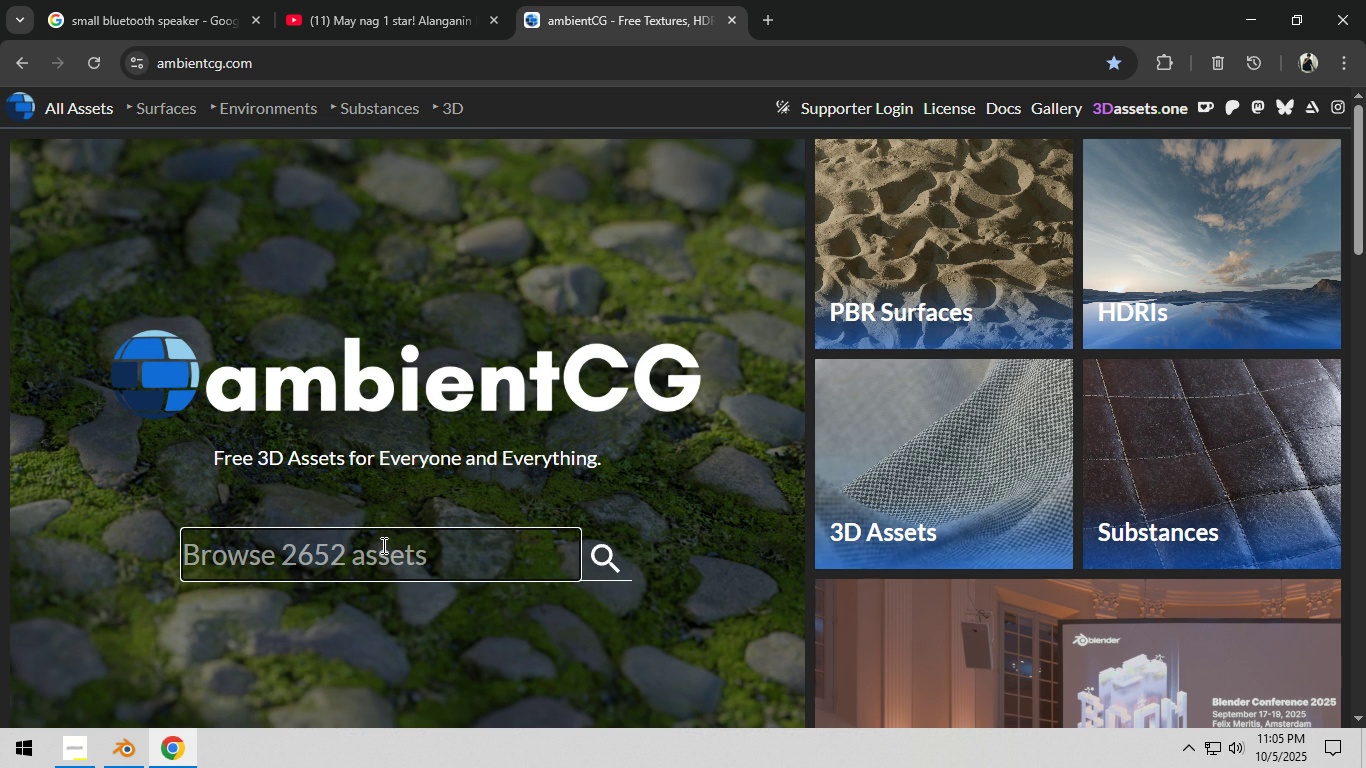 
type(leather)
 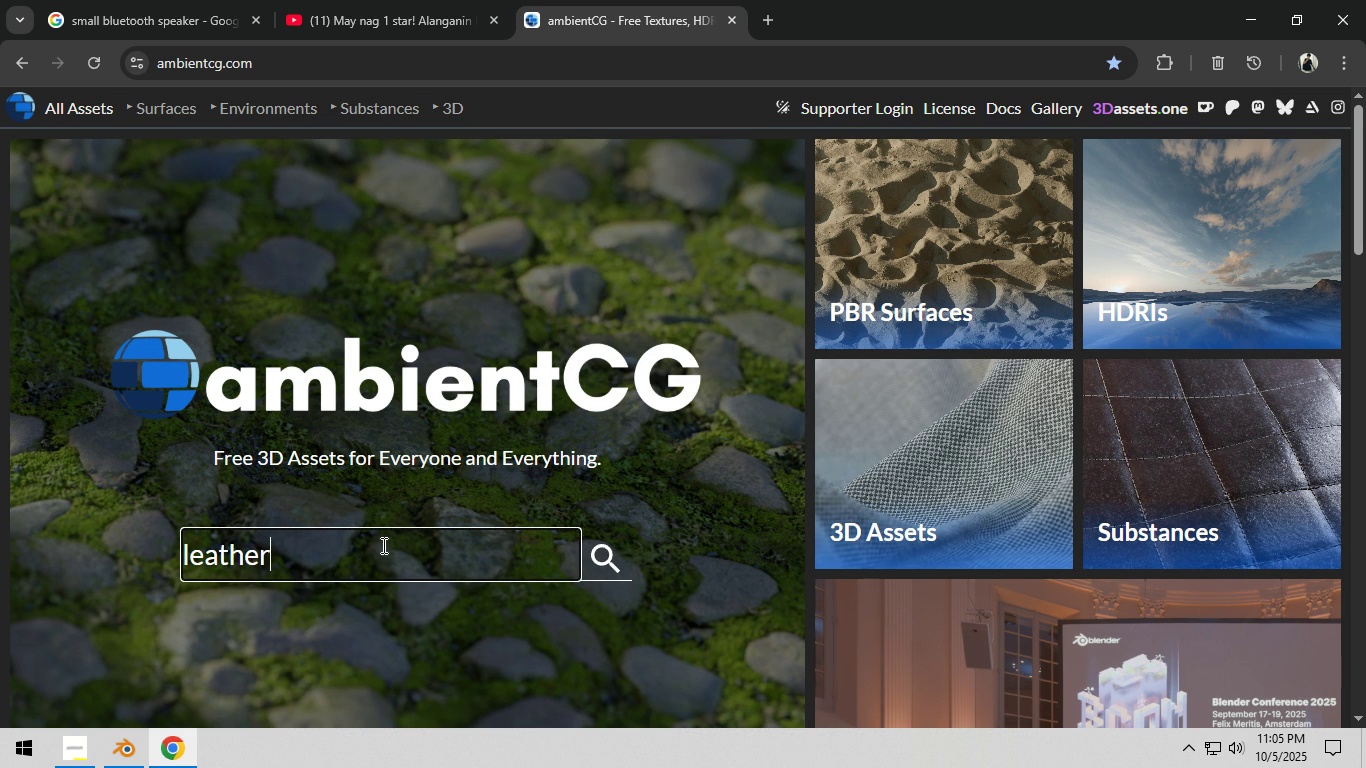 
key(Enter)
 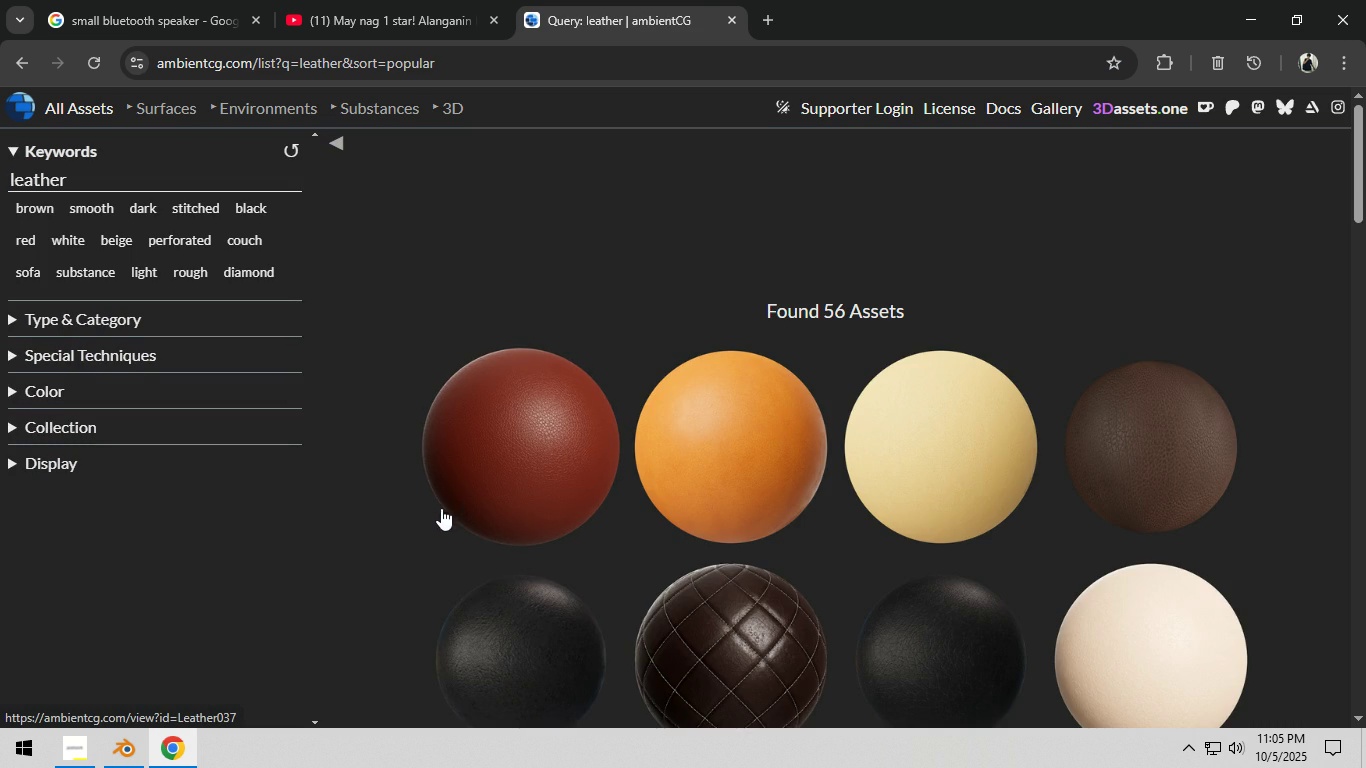 
scroll: coordinate [552, 486], scroll_direction: down, amount: 17.0
 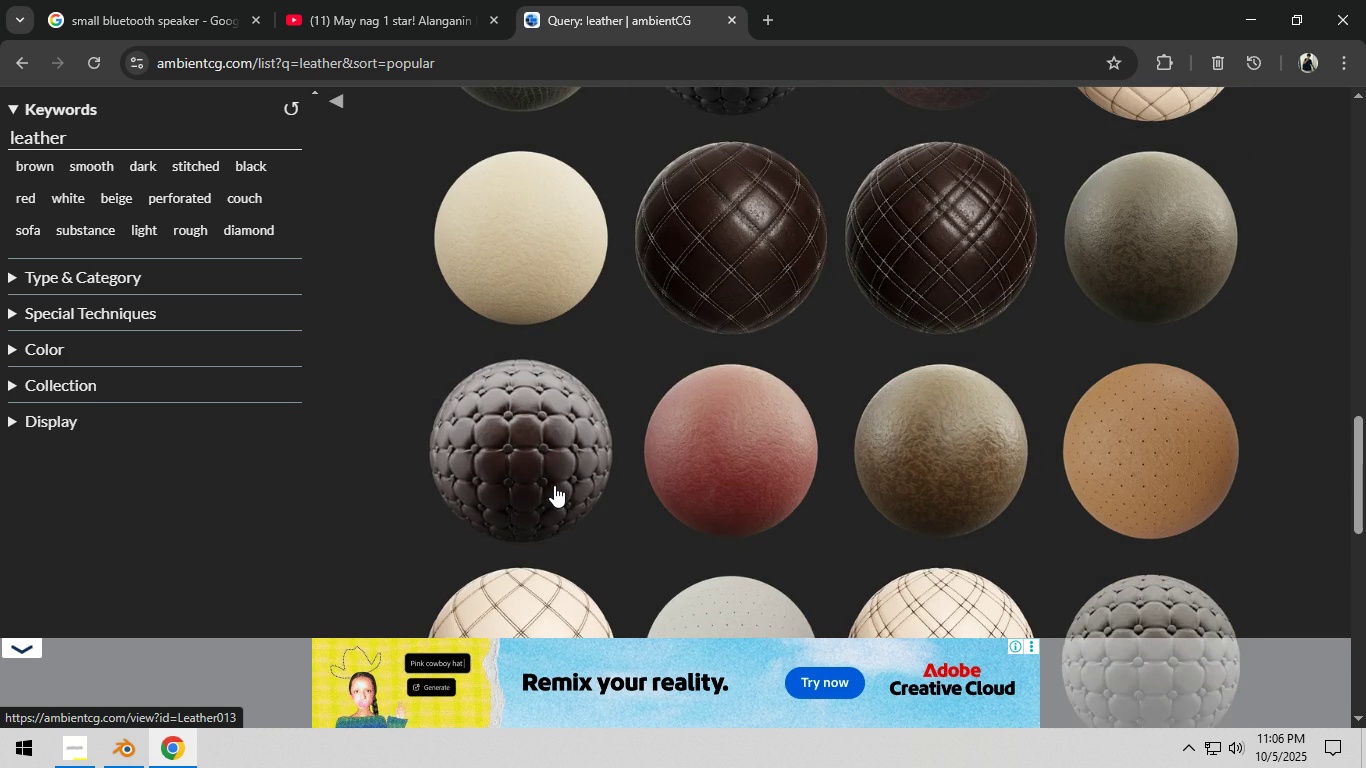 
scroll: coordinate [558, 484], scroll_direction: down, amount: 10.0
 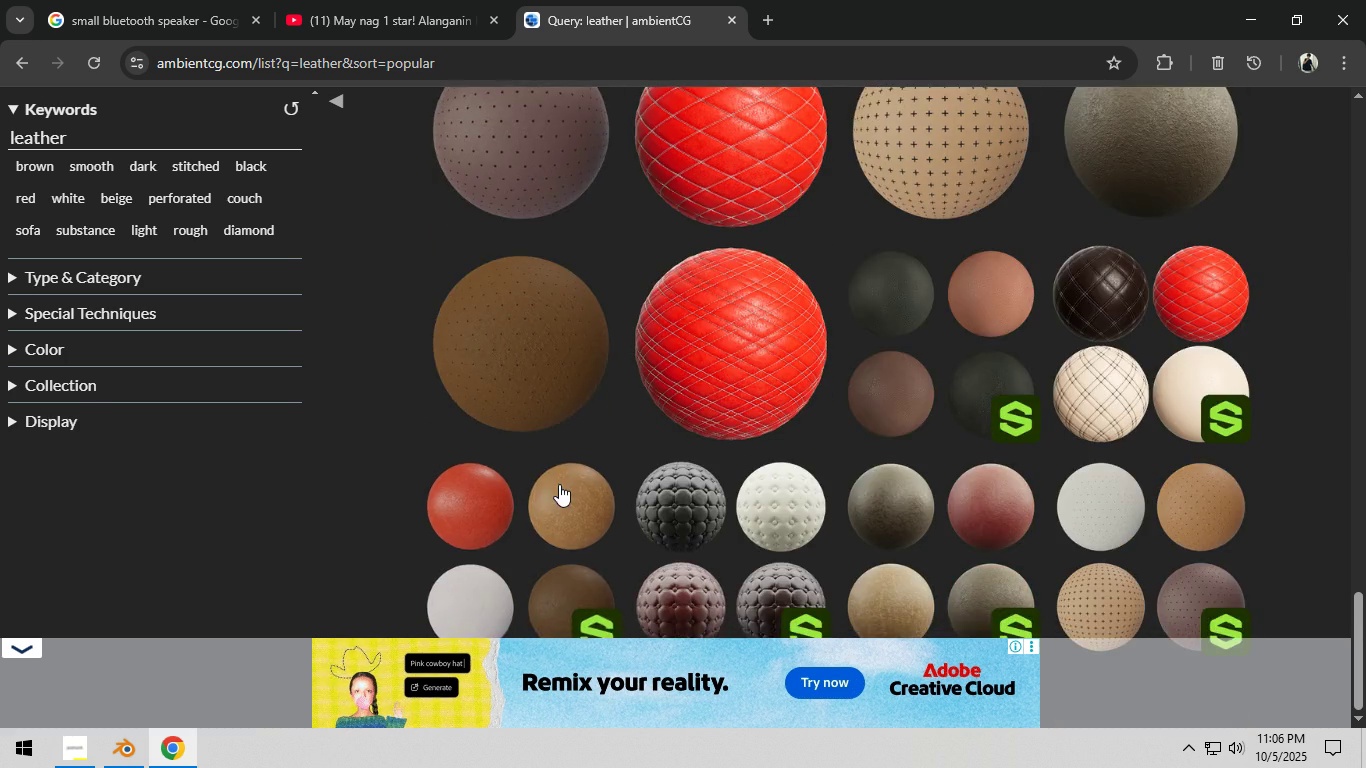 
scroll: coordinate [560, 484], scroll_direction: up, amount: 23.0
 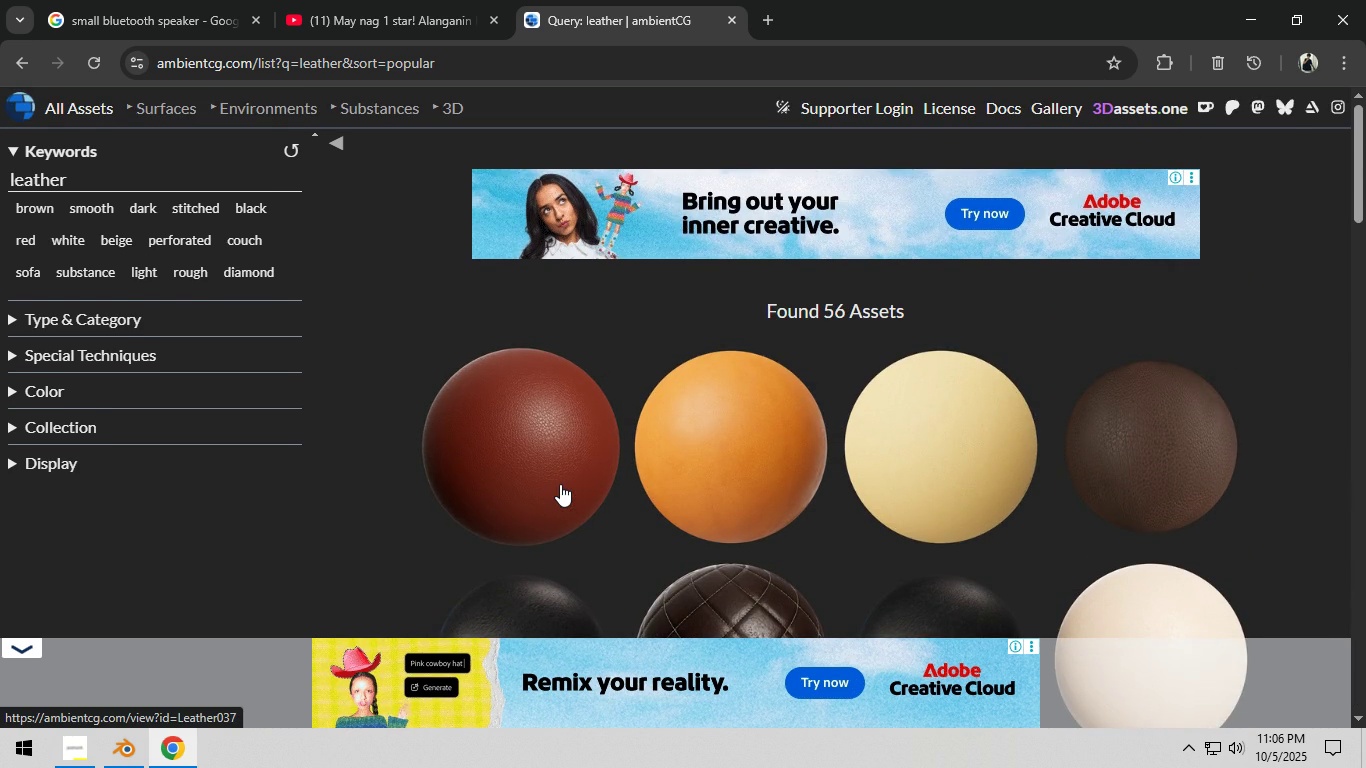 
scroll: coordinate [560, 484], scroll_direction: down, amount: 1.0
 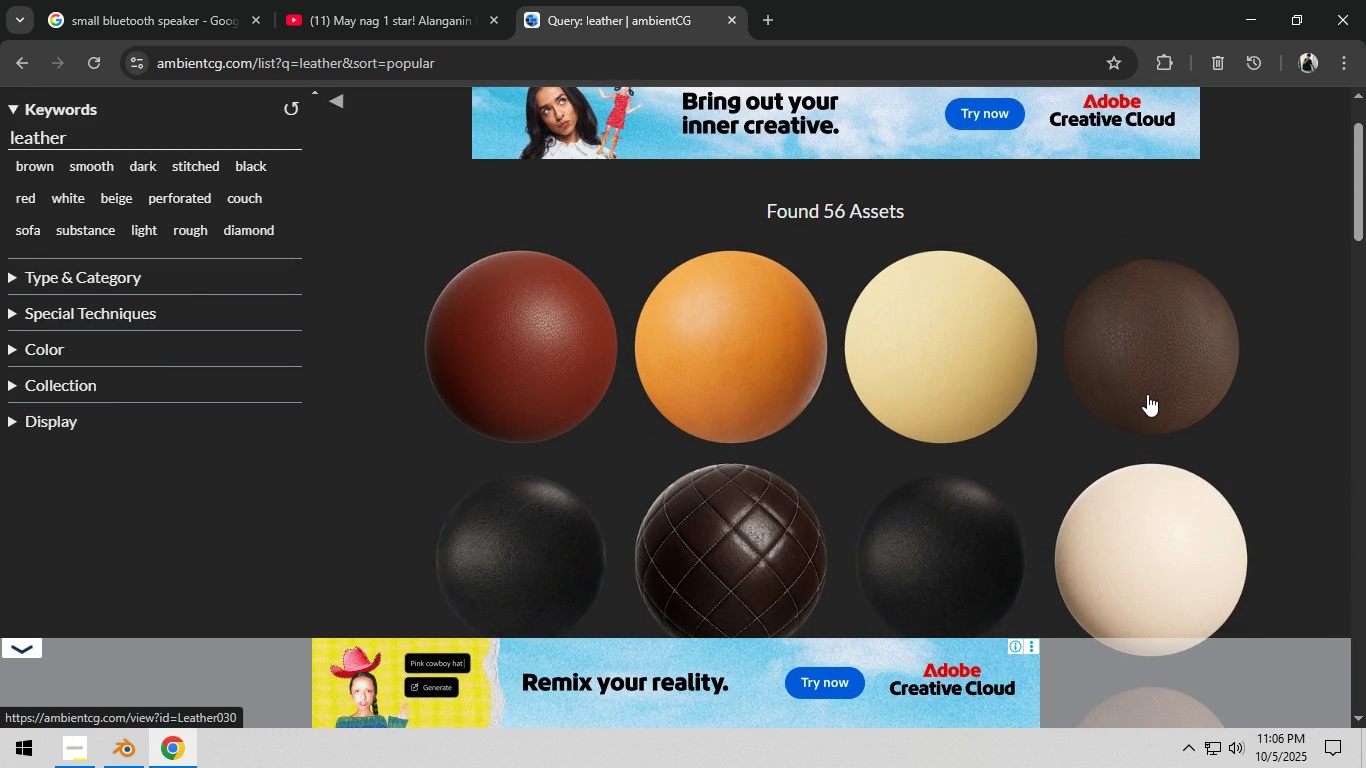 
left_click([1147, 394])
 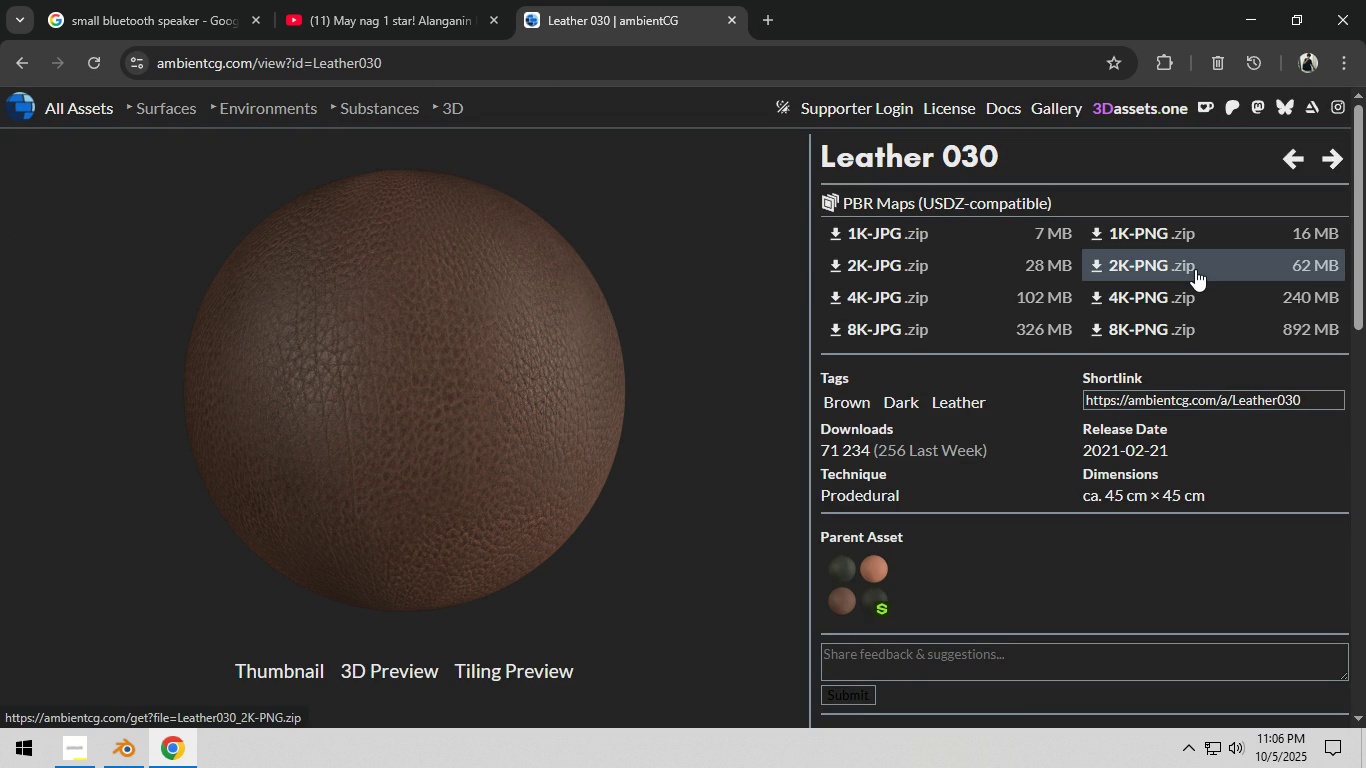 
left_click([1195, 269])
 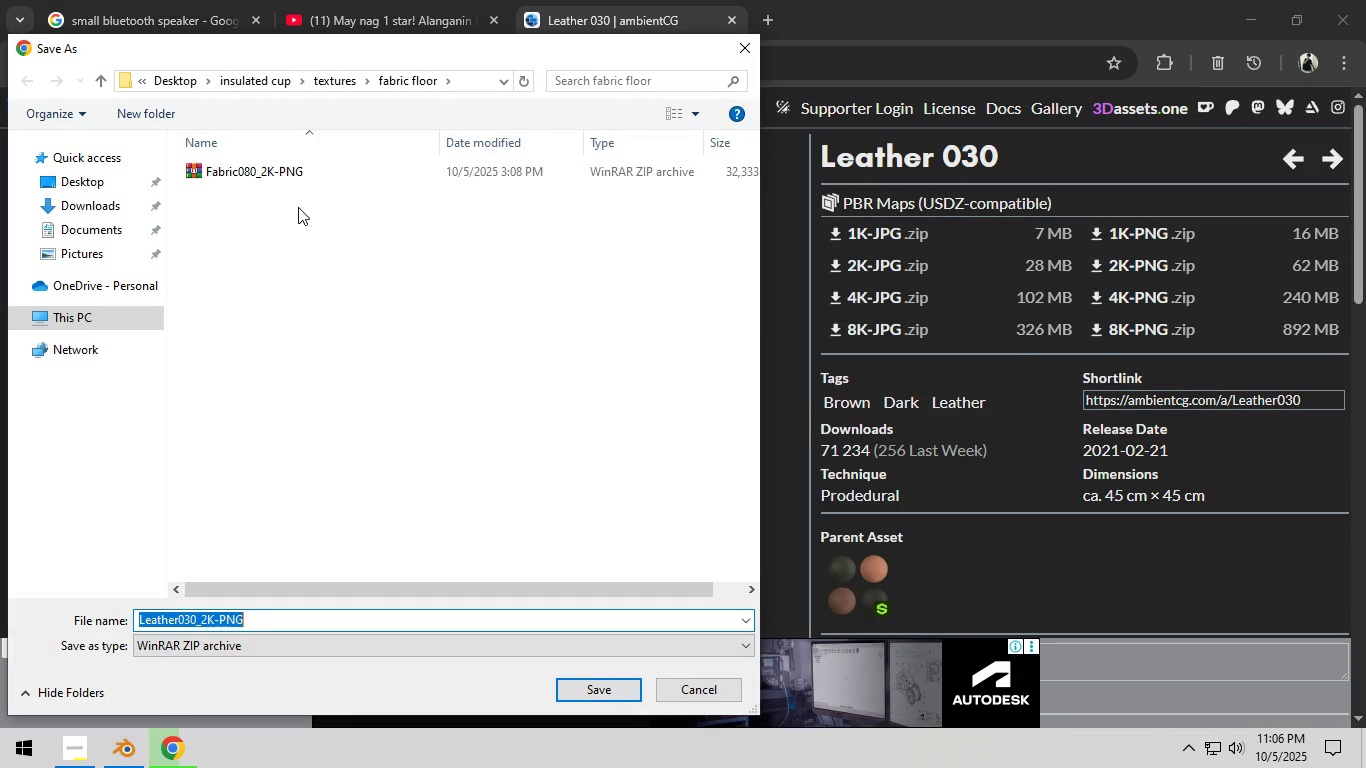 
wait(5.18)
 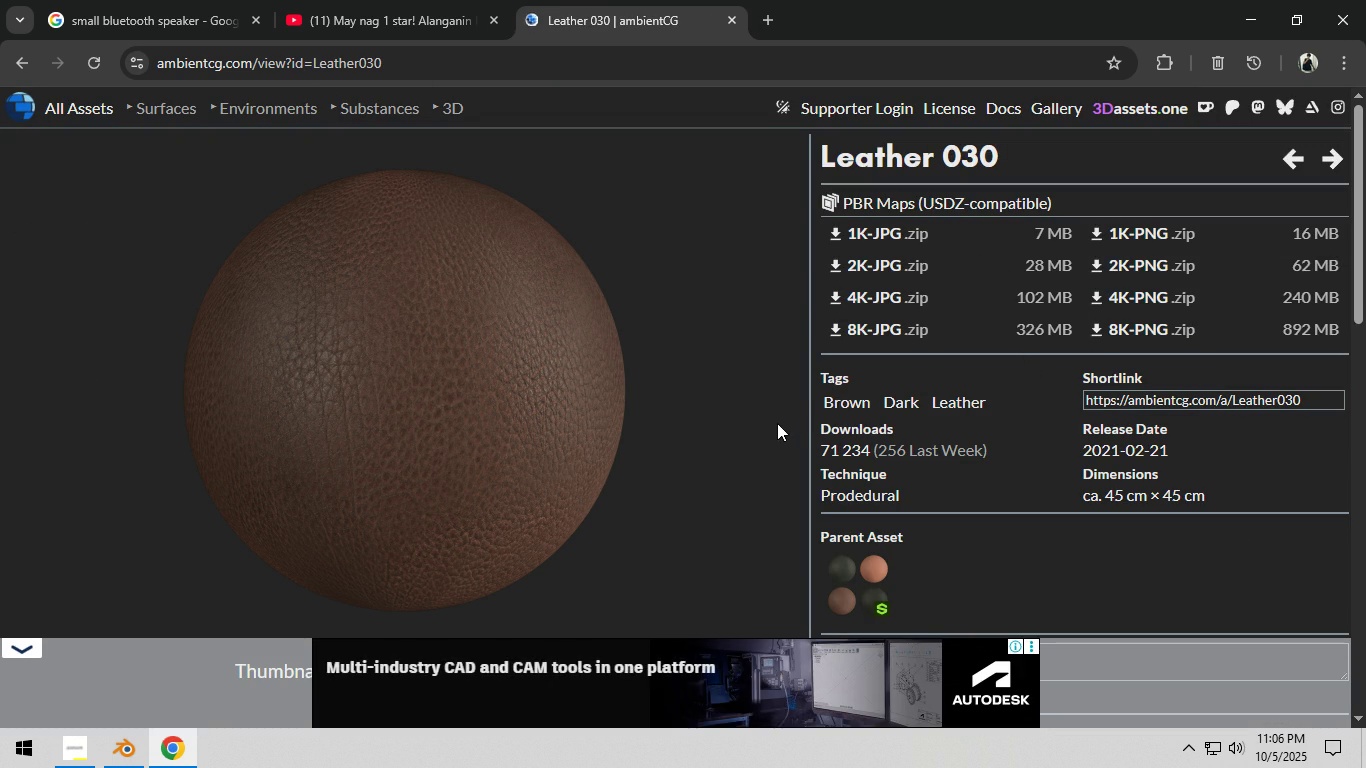 
left_click([173, 86])
 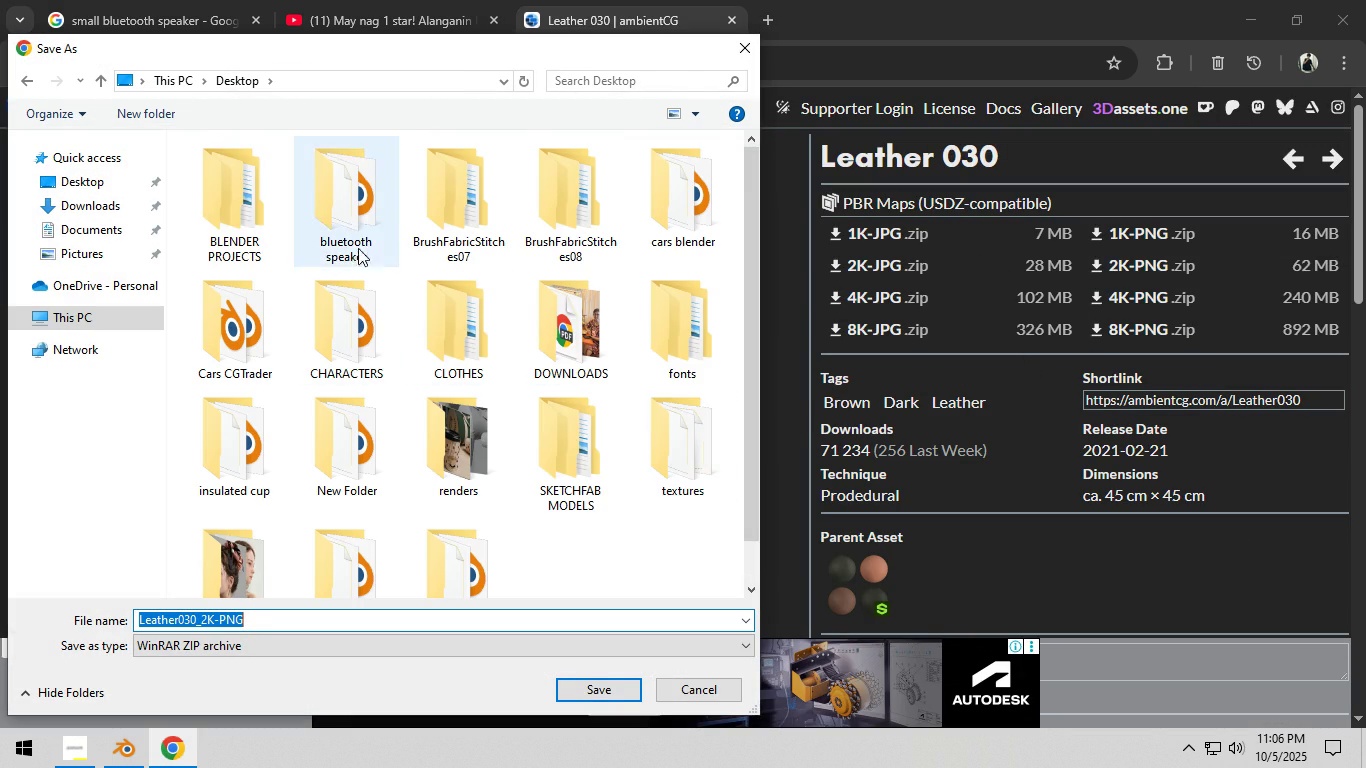 
double_click([354, 238])
 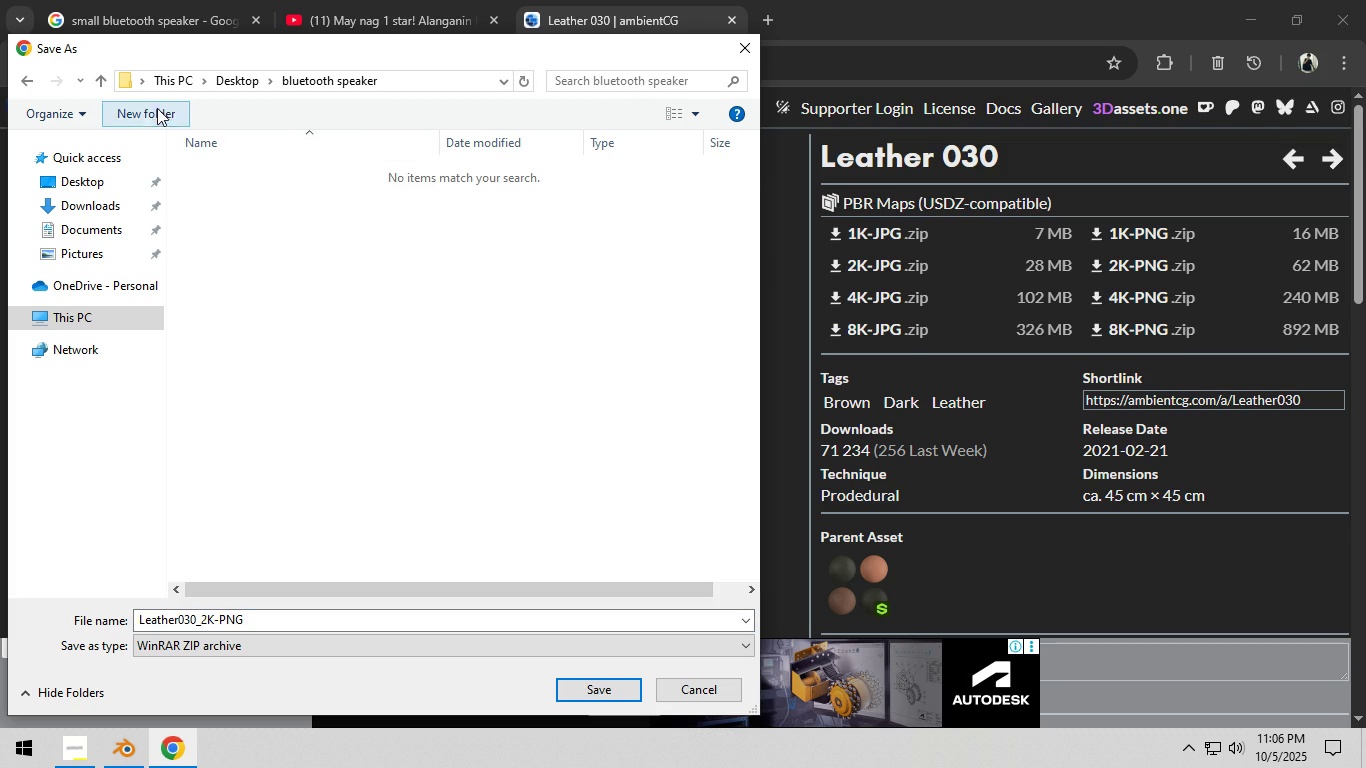 
left_click([157, 108])
 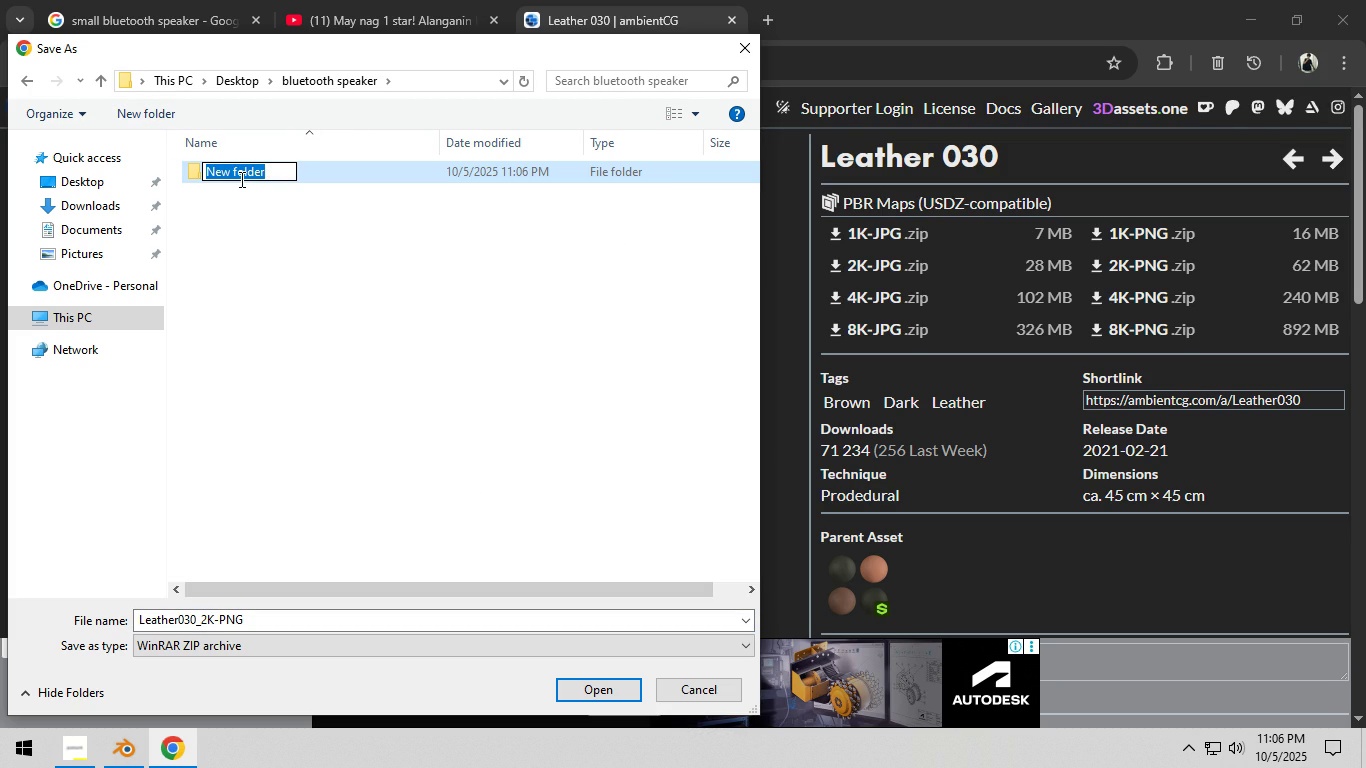 
type(texture)
 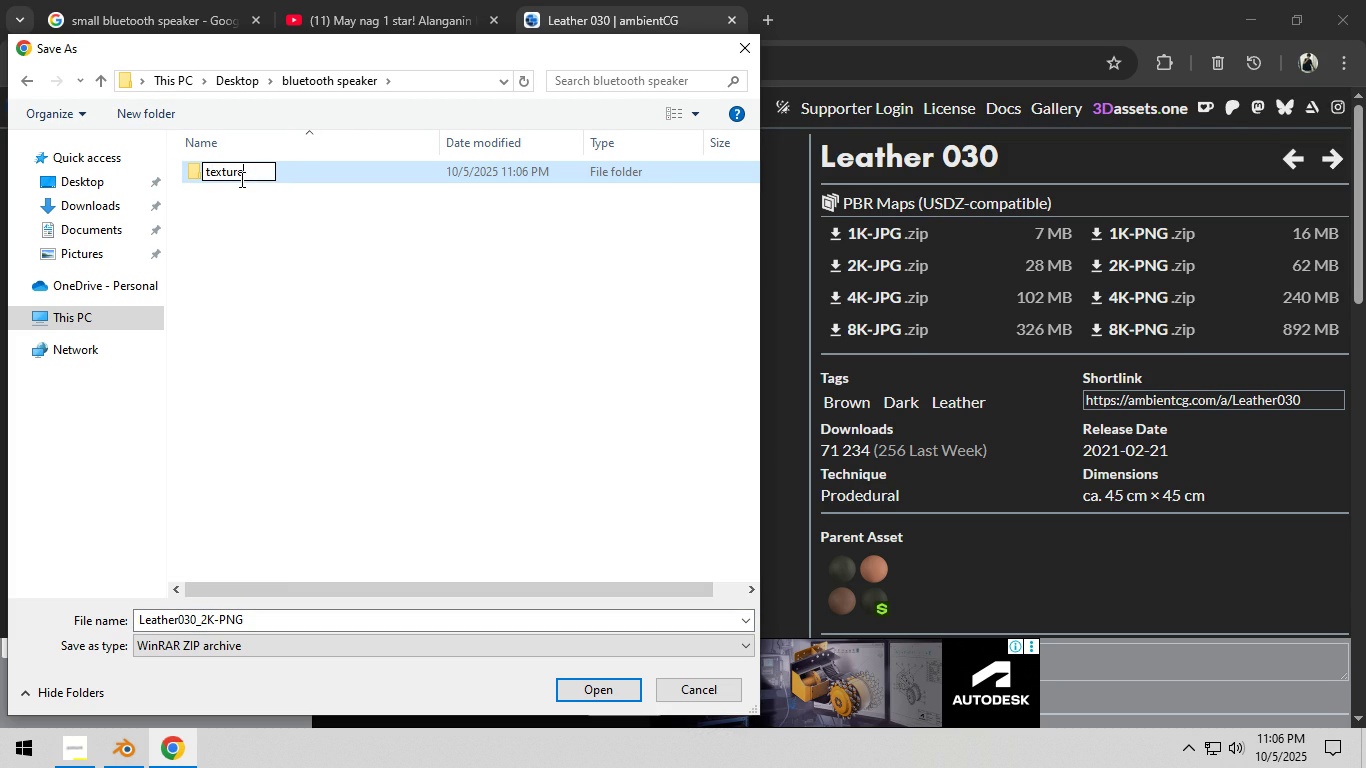 
key(Enter)
 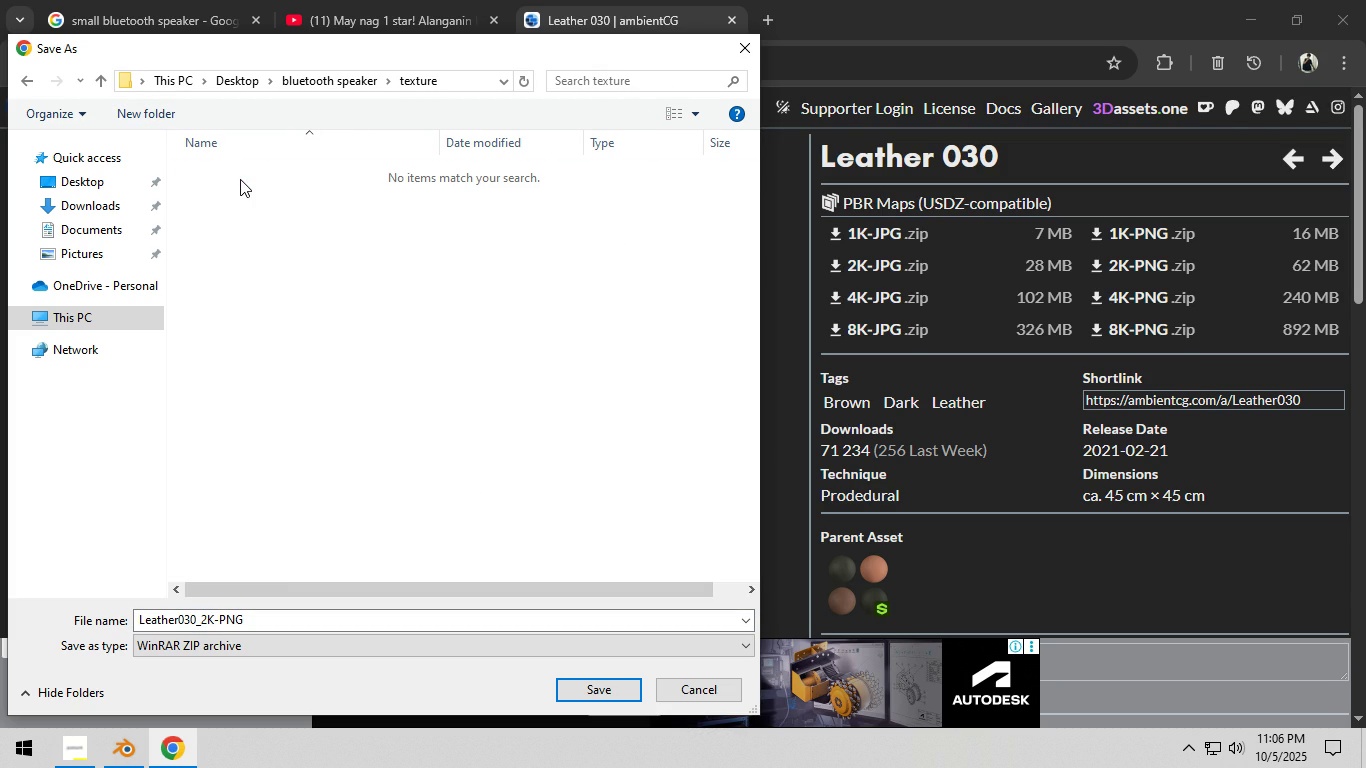 
key(Enter)
 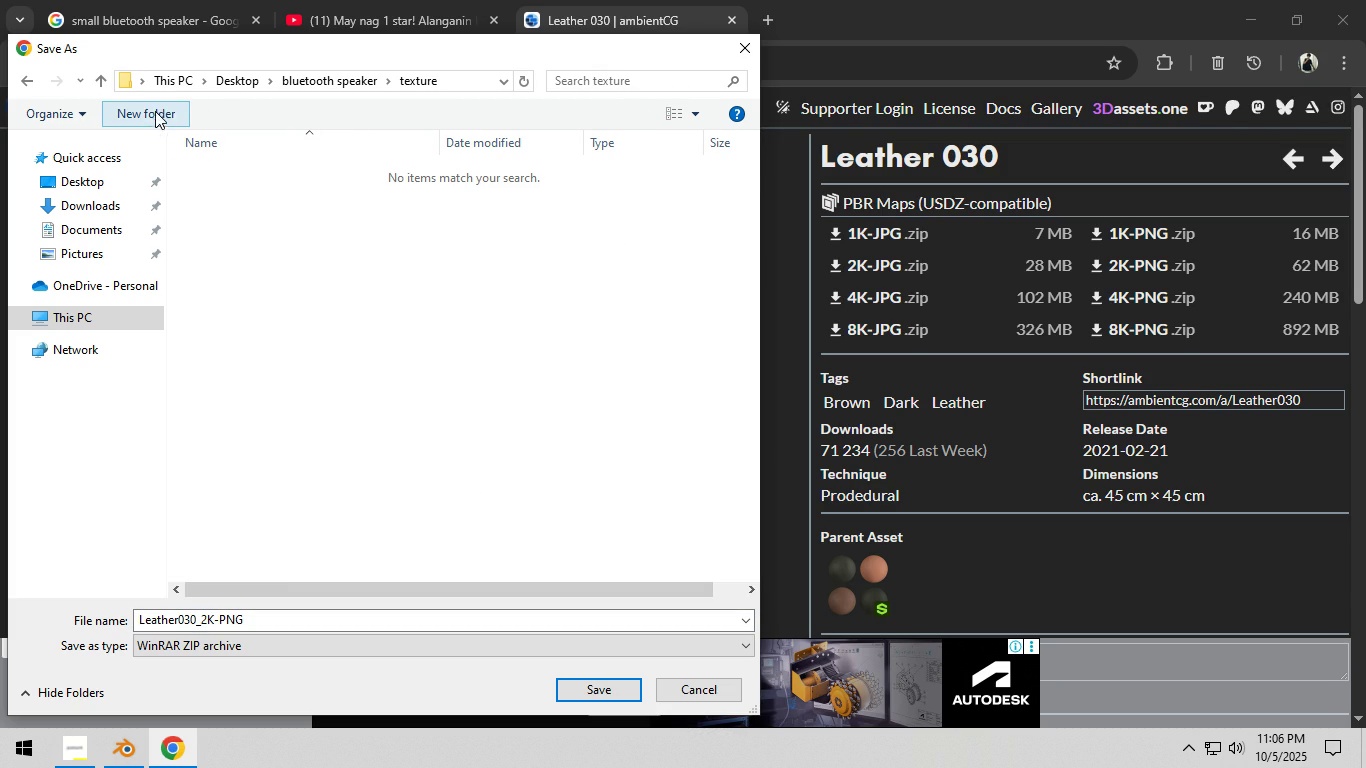 
left_click([157, 114])
 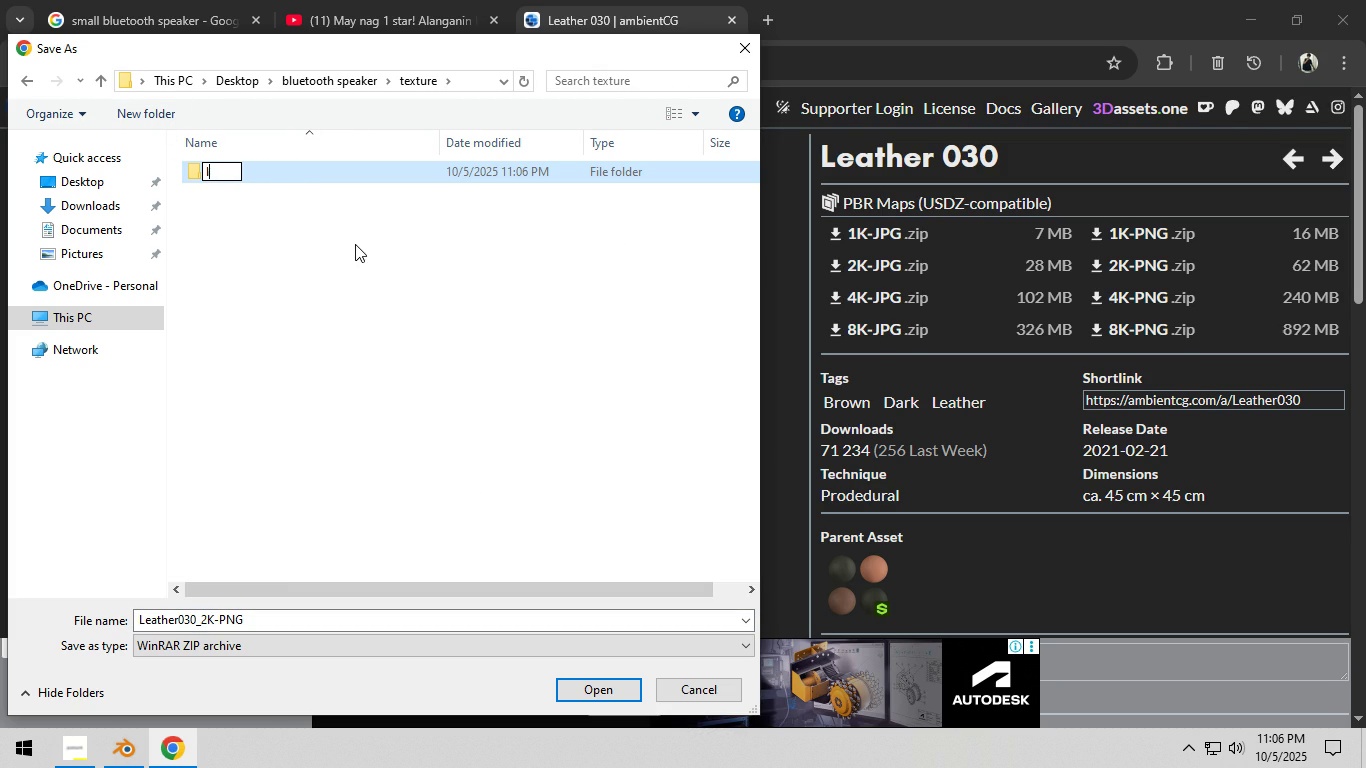 
type(leather)
 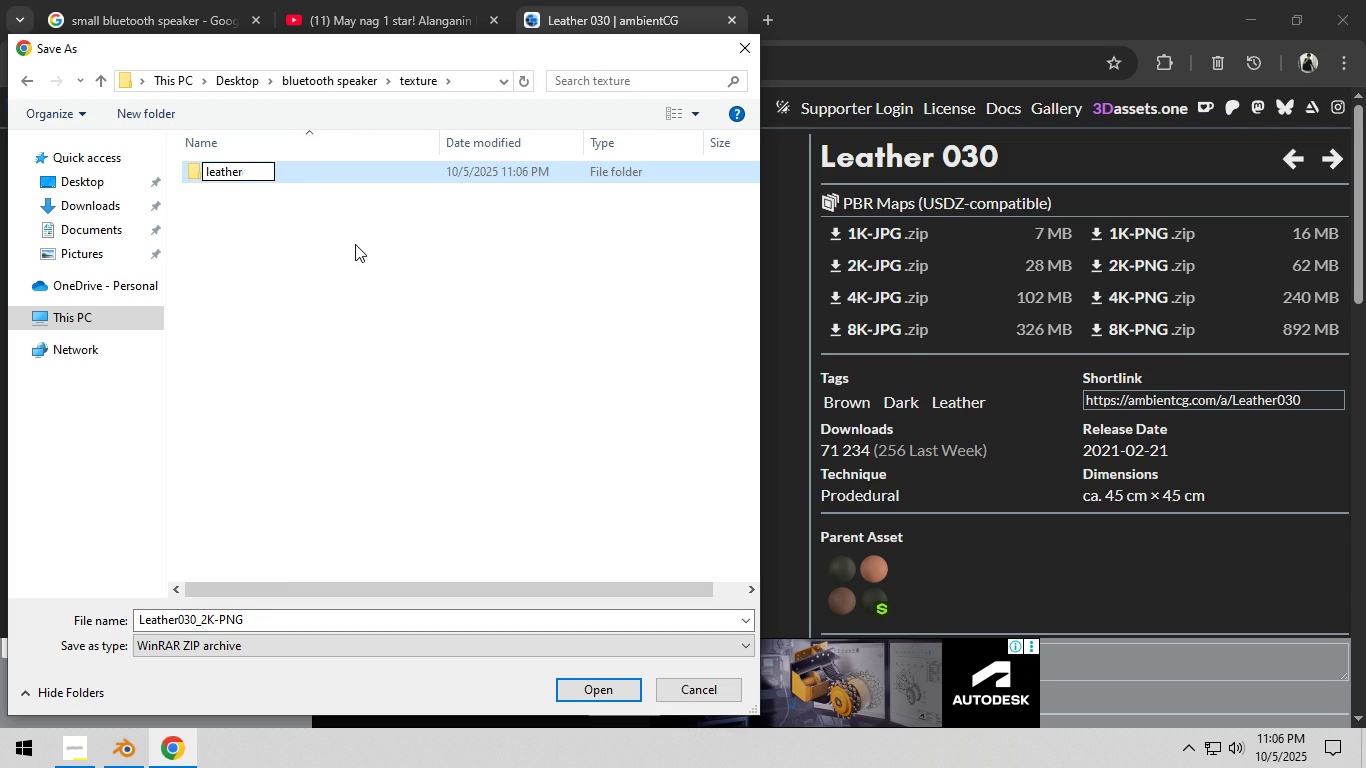 
key(Enter)
 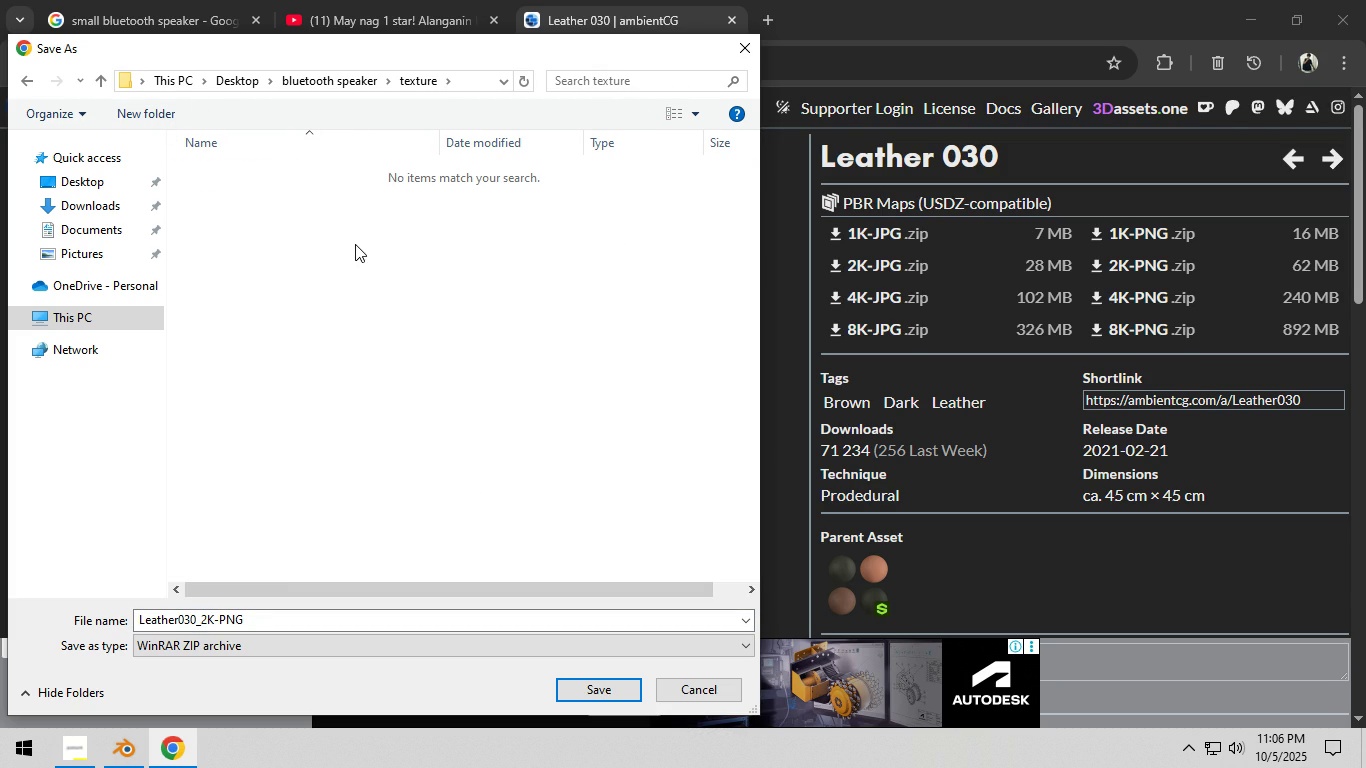 
key(Enter)
 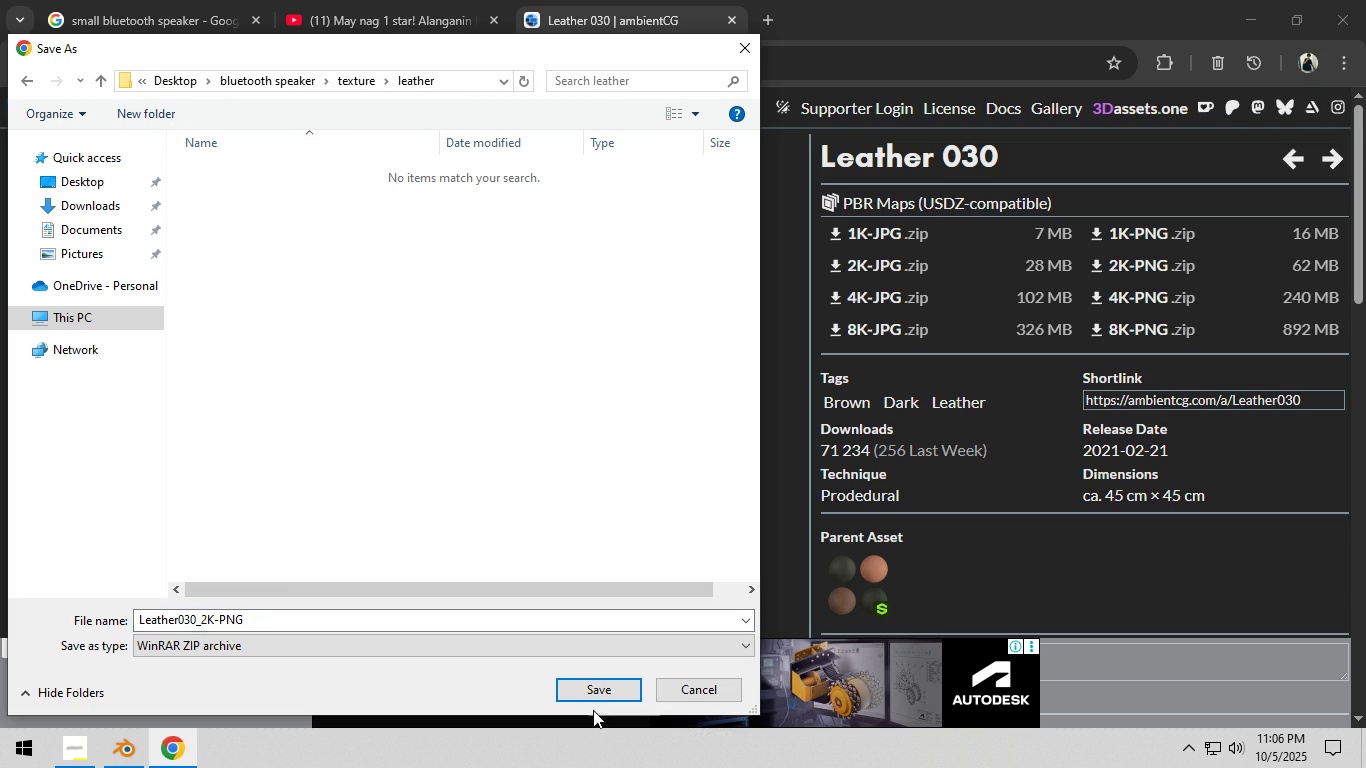 
left_click([592, 694])
 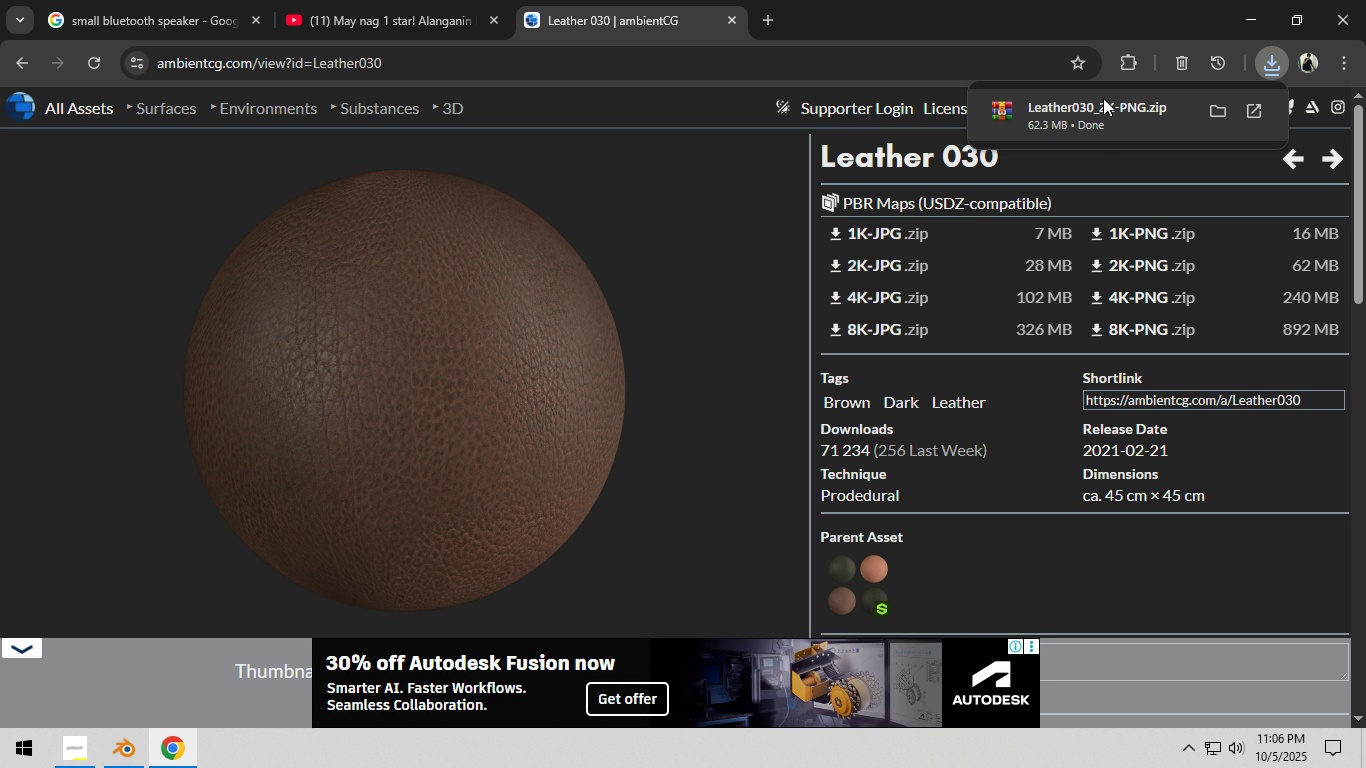 
wait(26.39)
 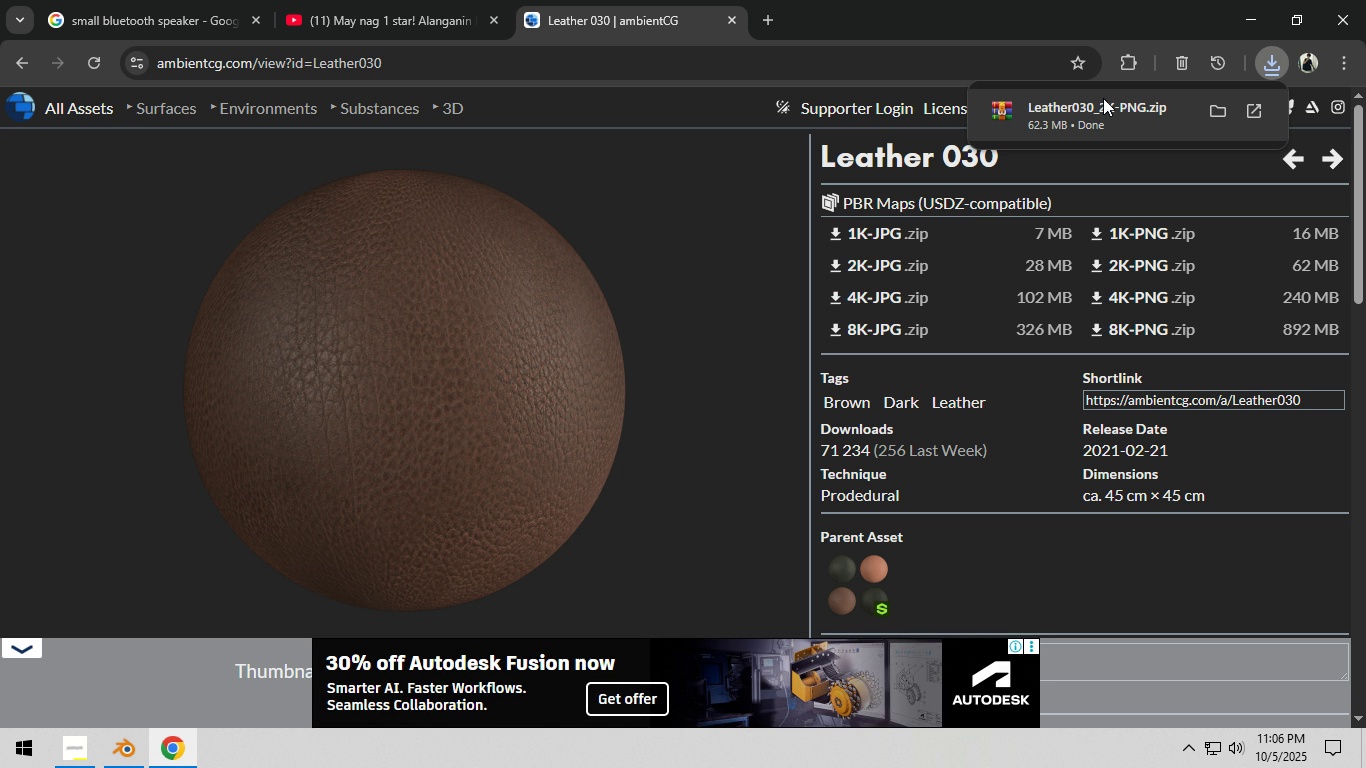 
left_click([1244, 9])
 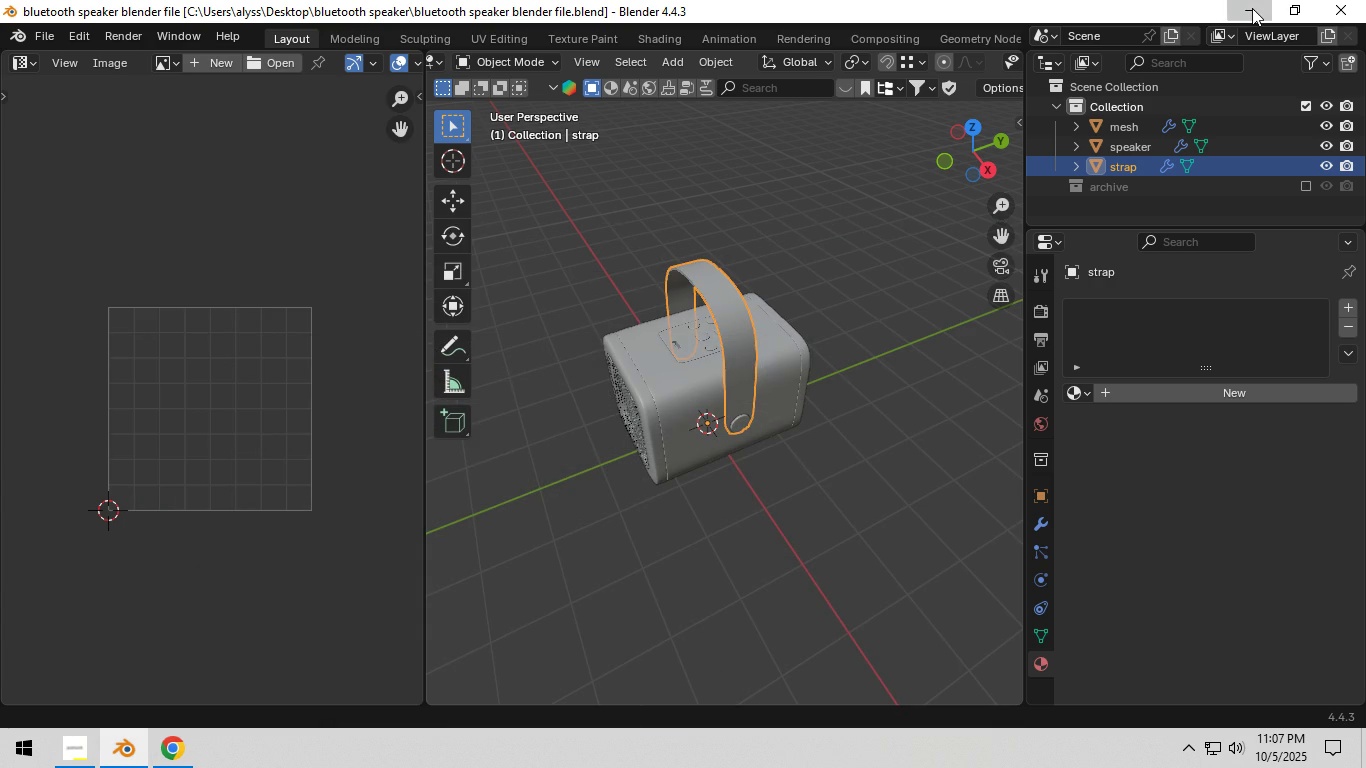 
left_click([1252, 8])